 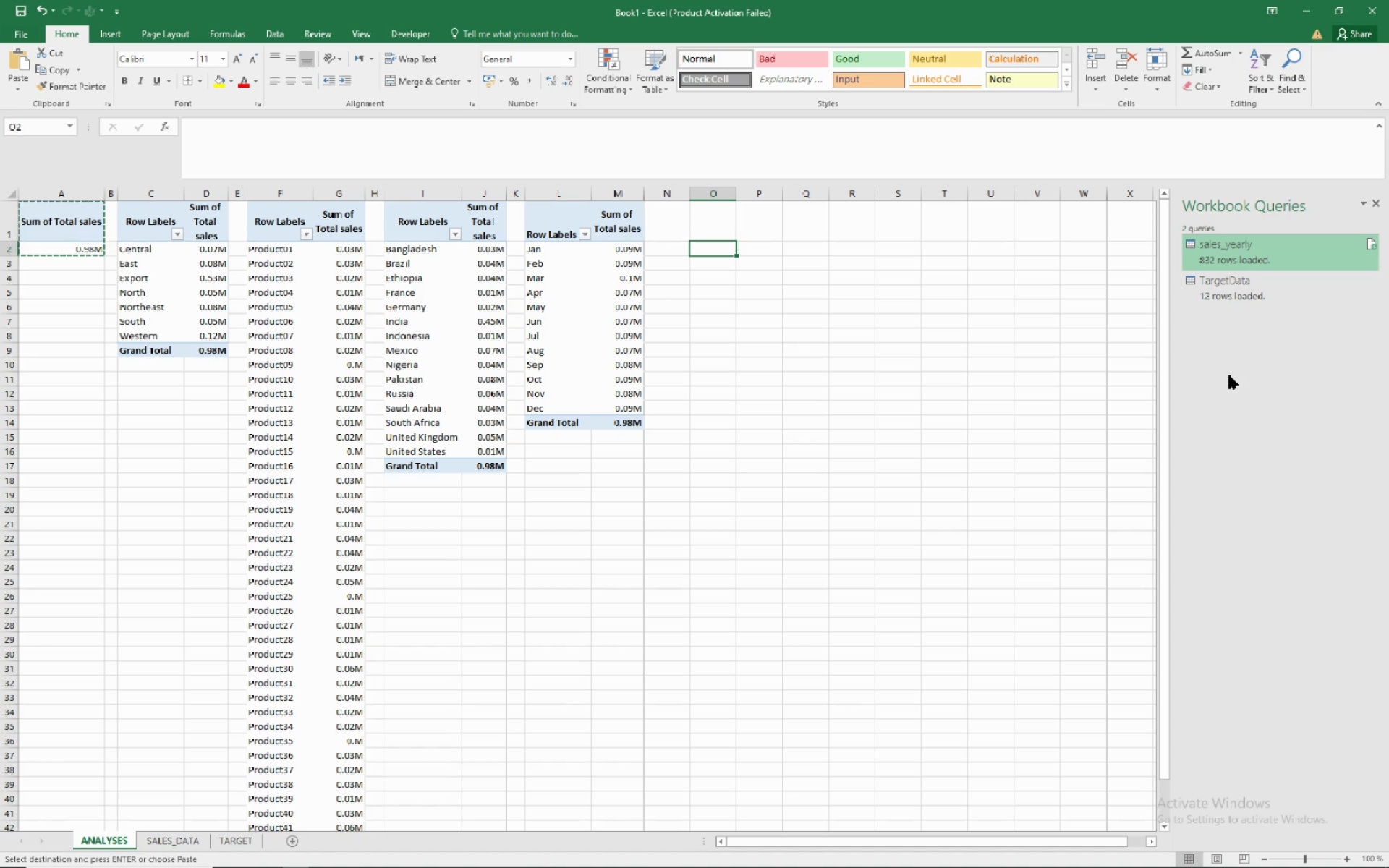 
left_click([730, 228])
 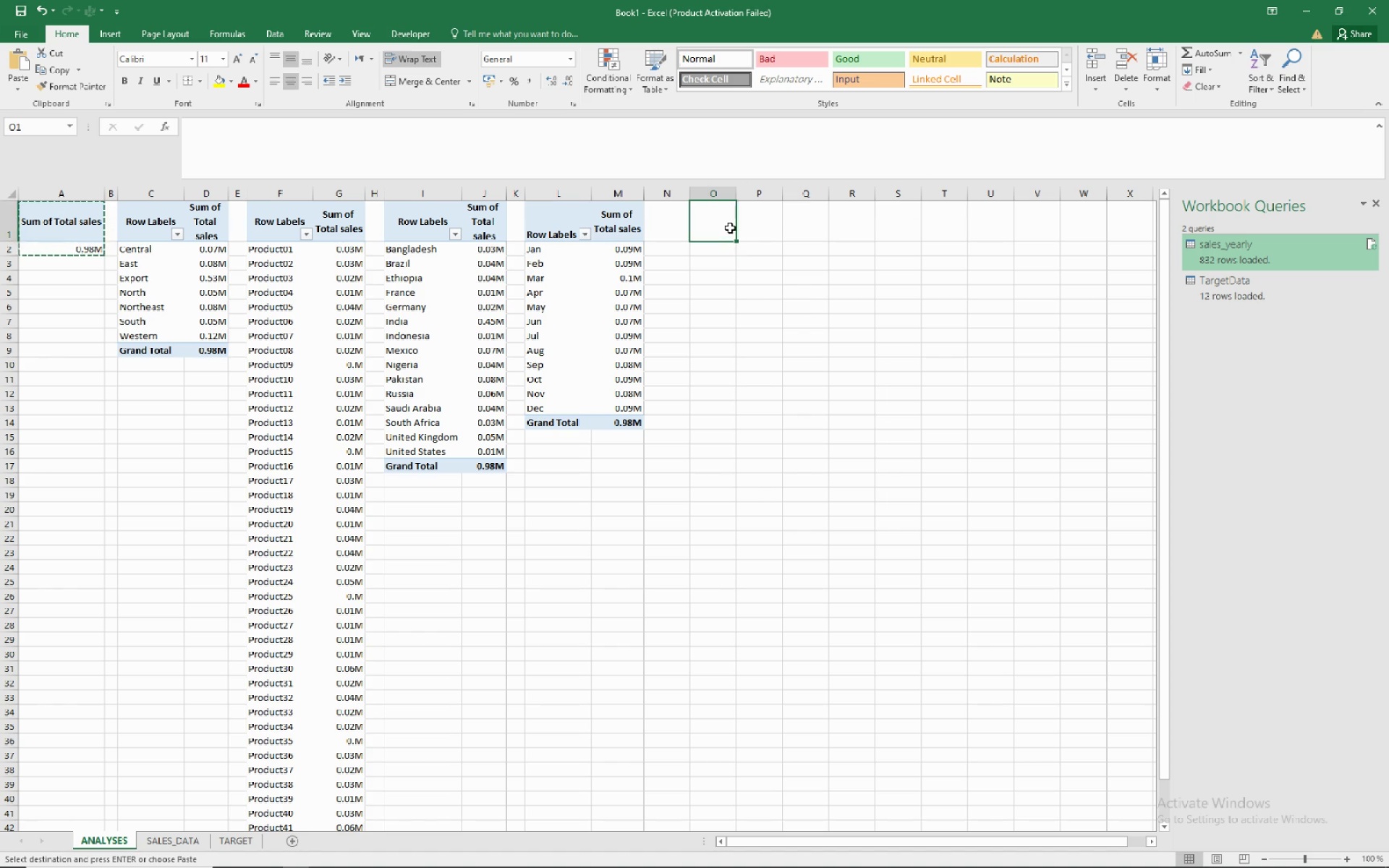 
right_click([730, 228])
 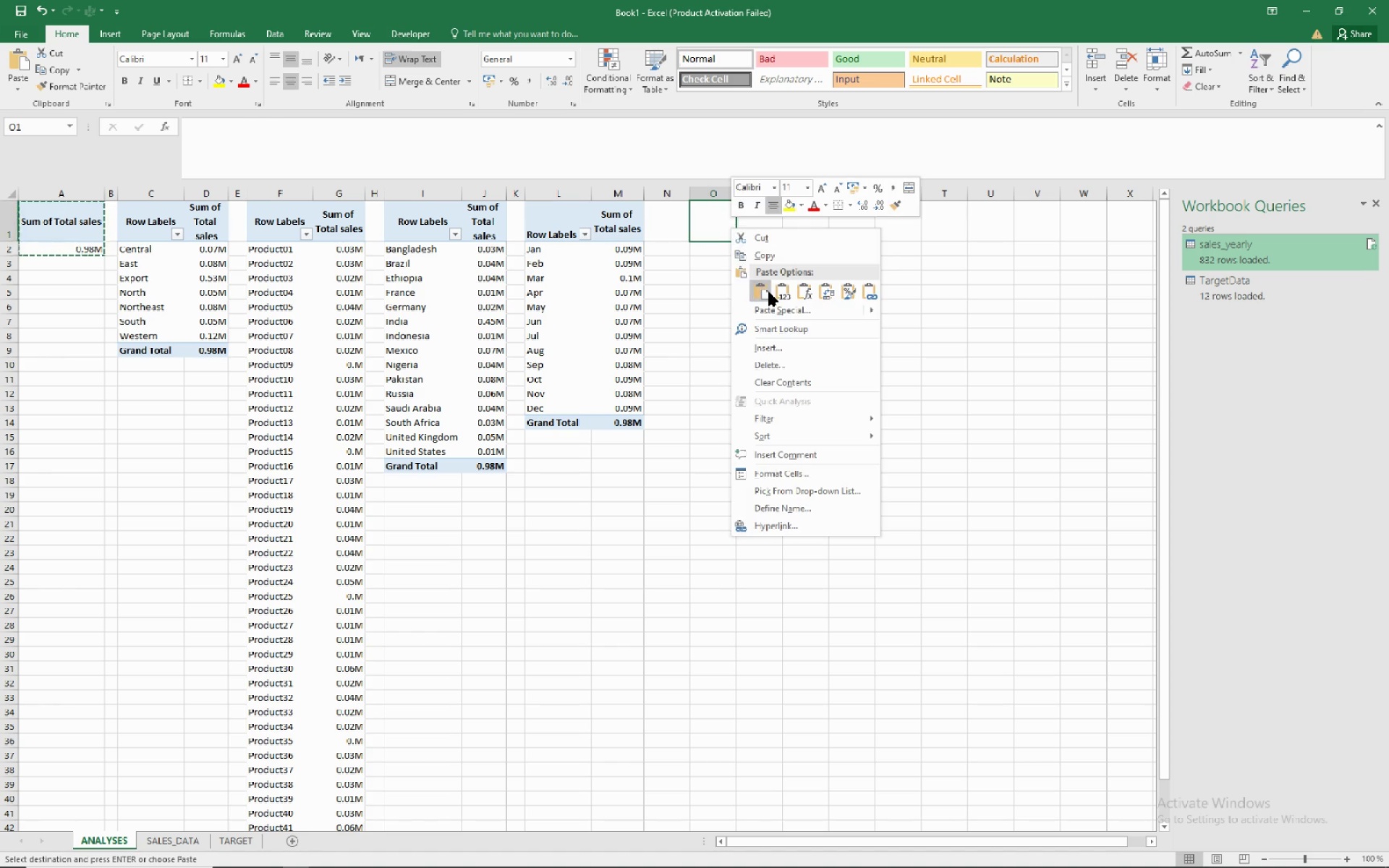 
left_click([769, 292])
 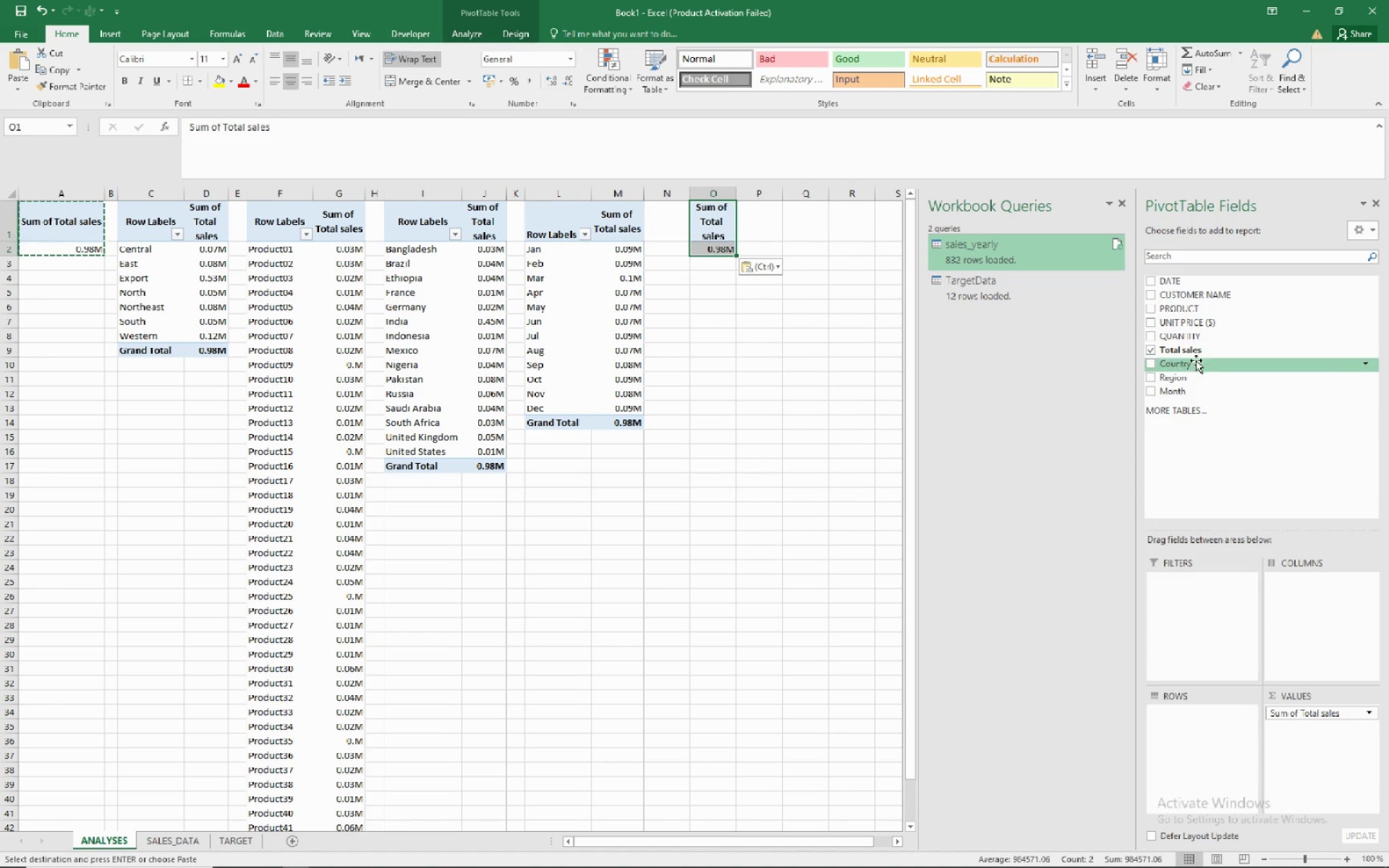 
mouse_move([1210, 360])
 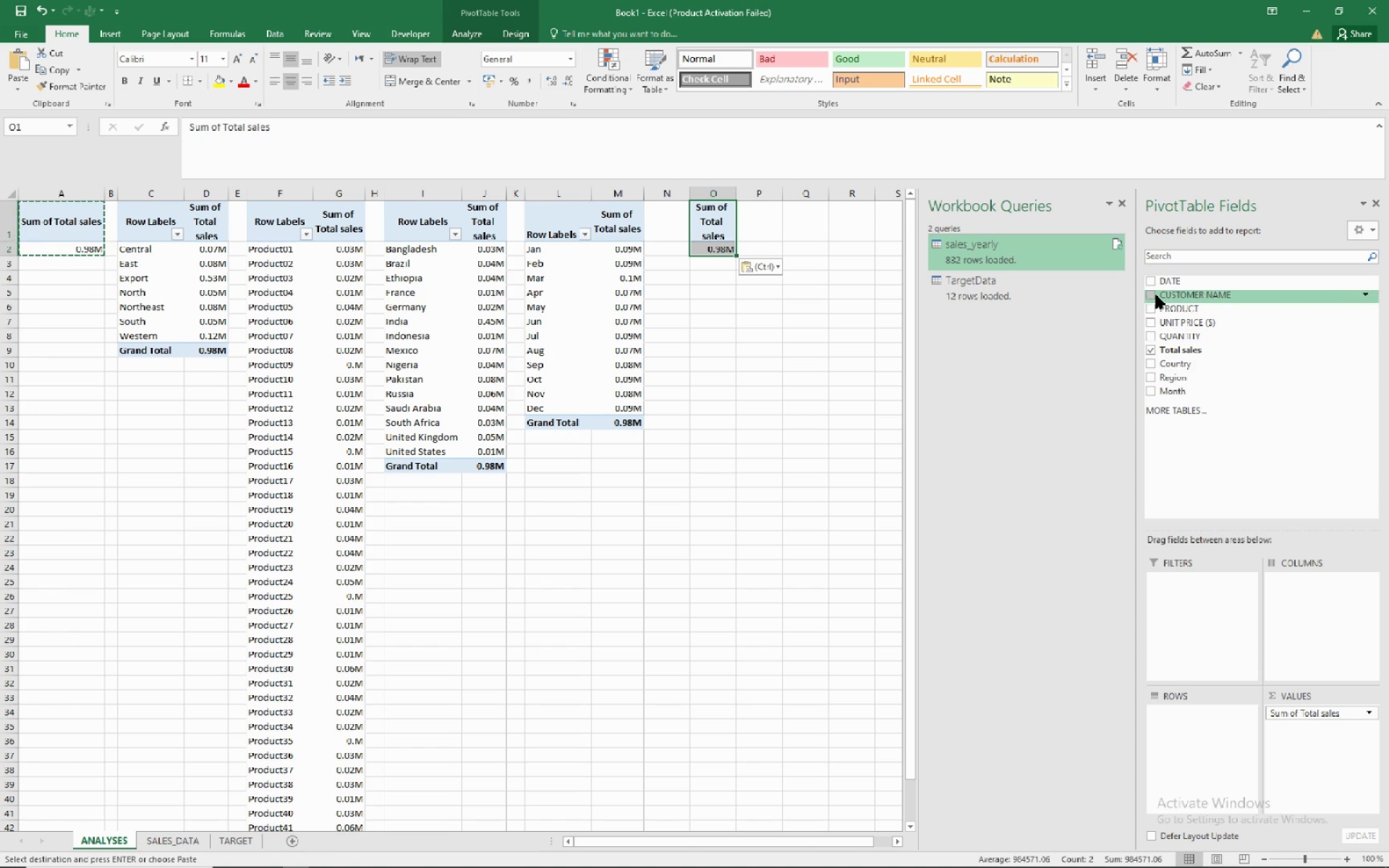 
left_click([1149, 294])